 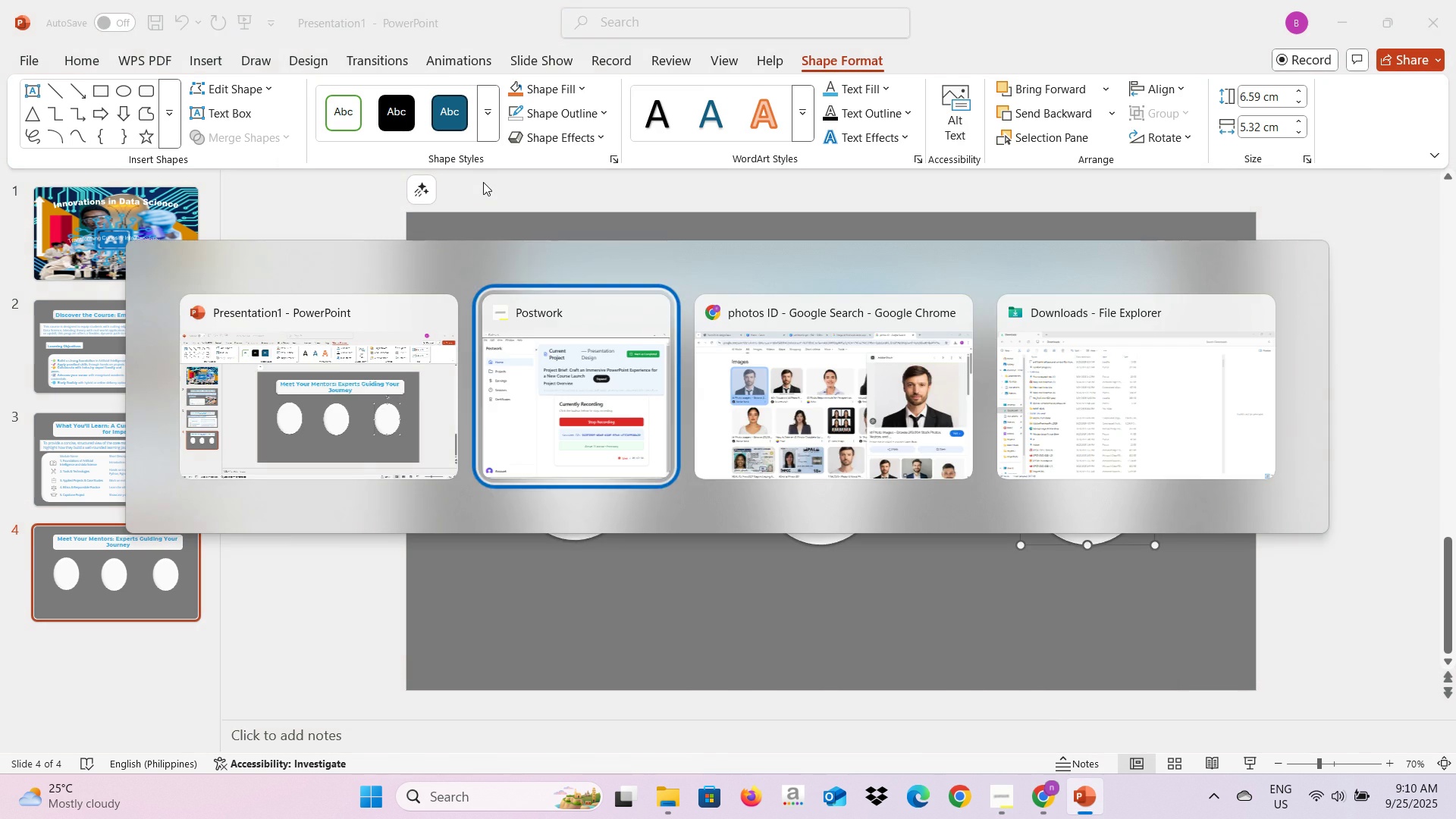 
key(Alt+Tab)
 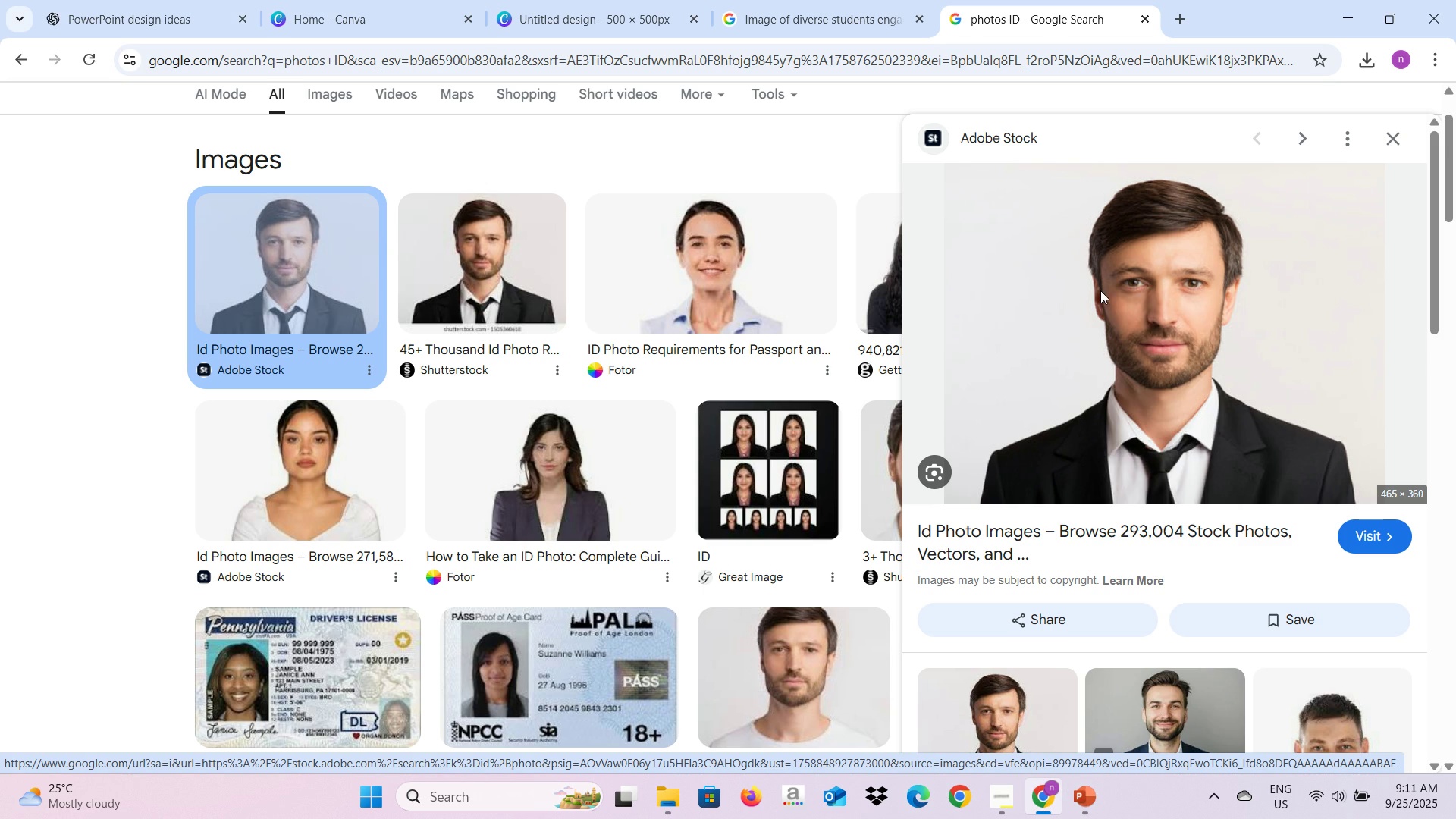 
right_click([1100, 290])
 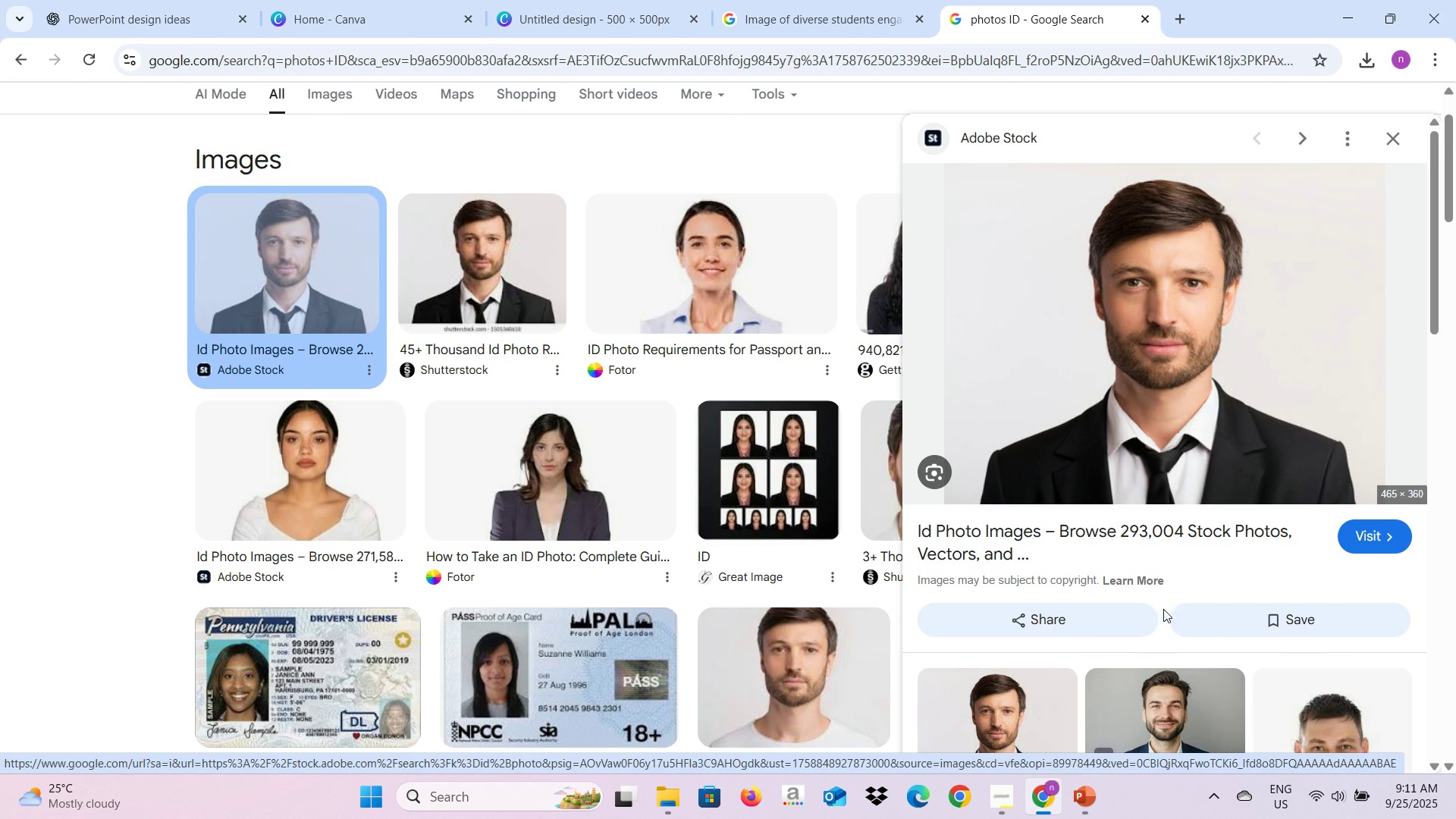 
left_click([1166, 613])
 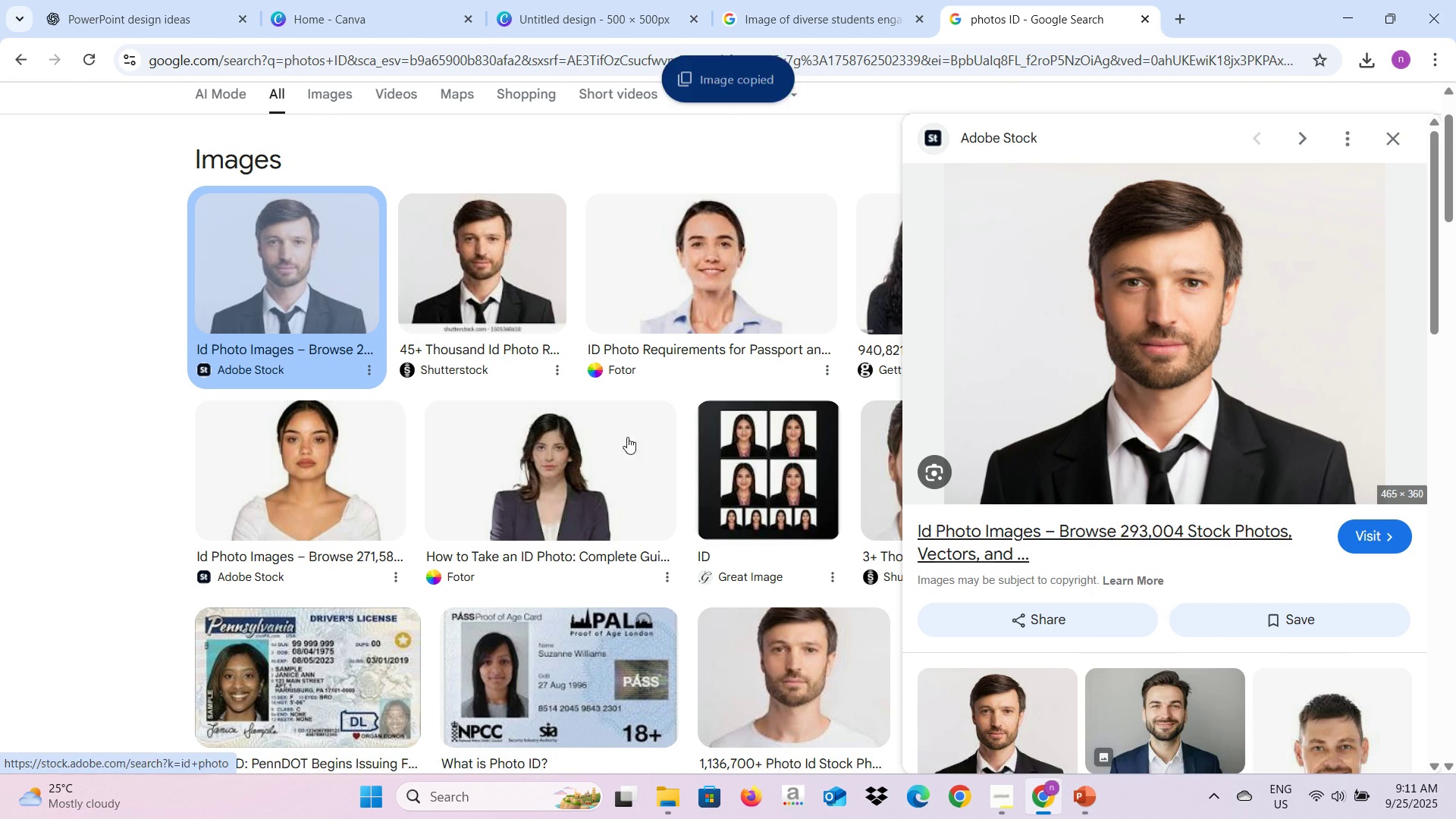 
key(Alt+AltLeft)
 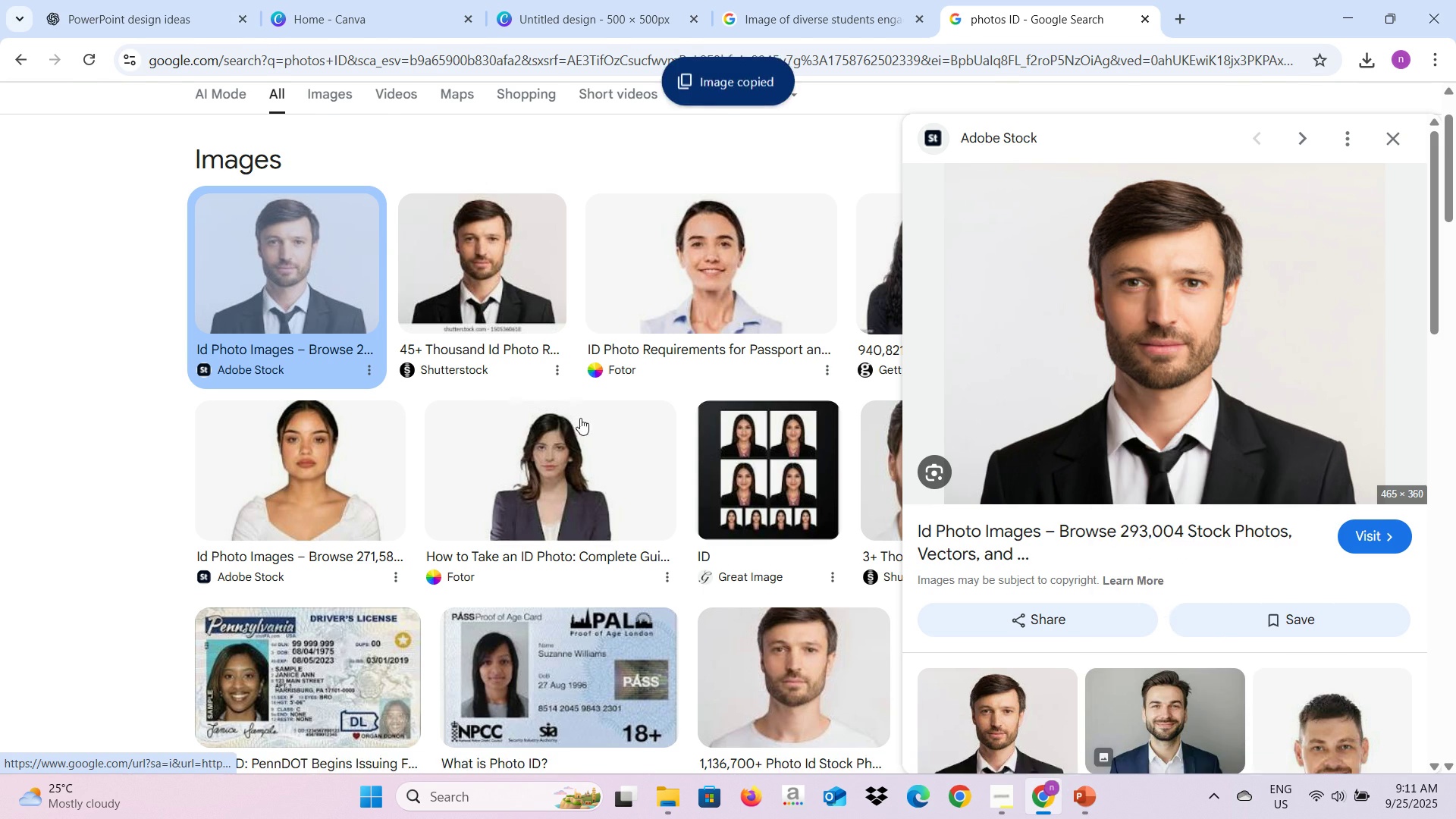 
key(Alt+Tab)
 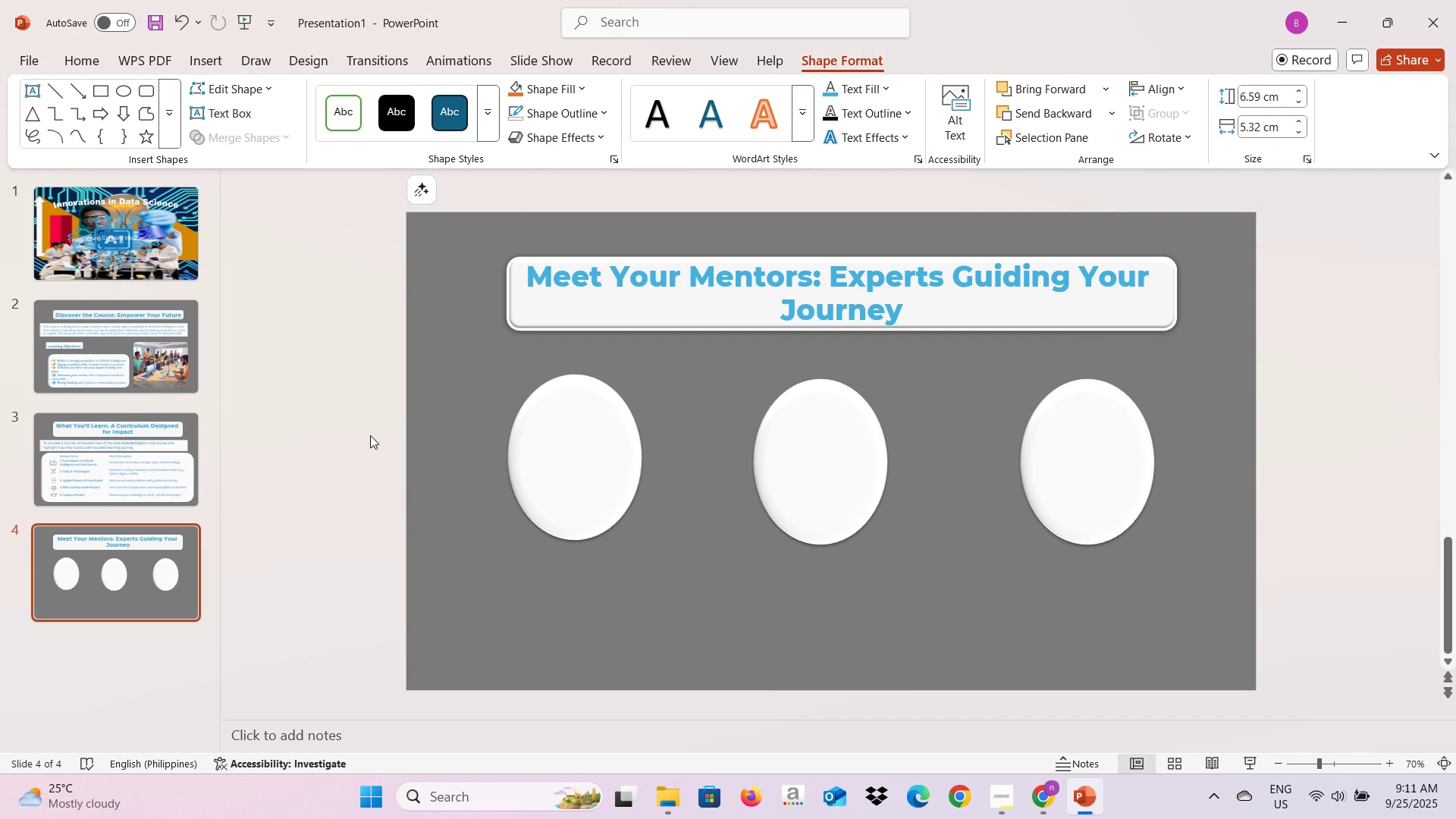 
left_click([370, 435])